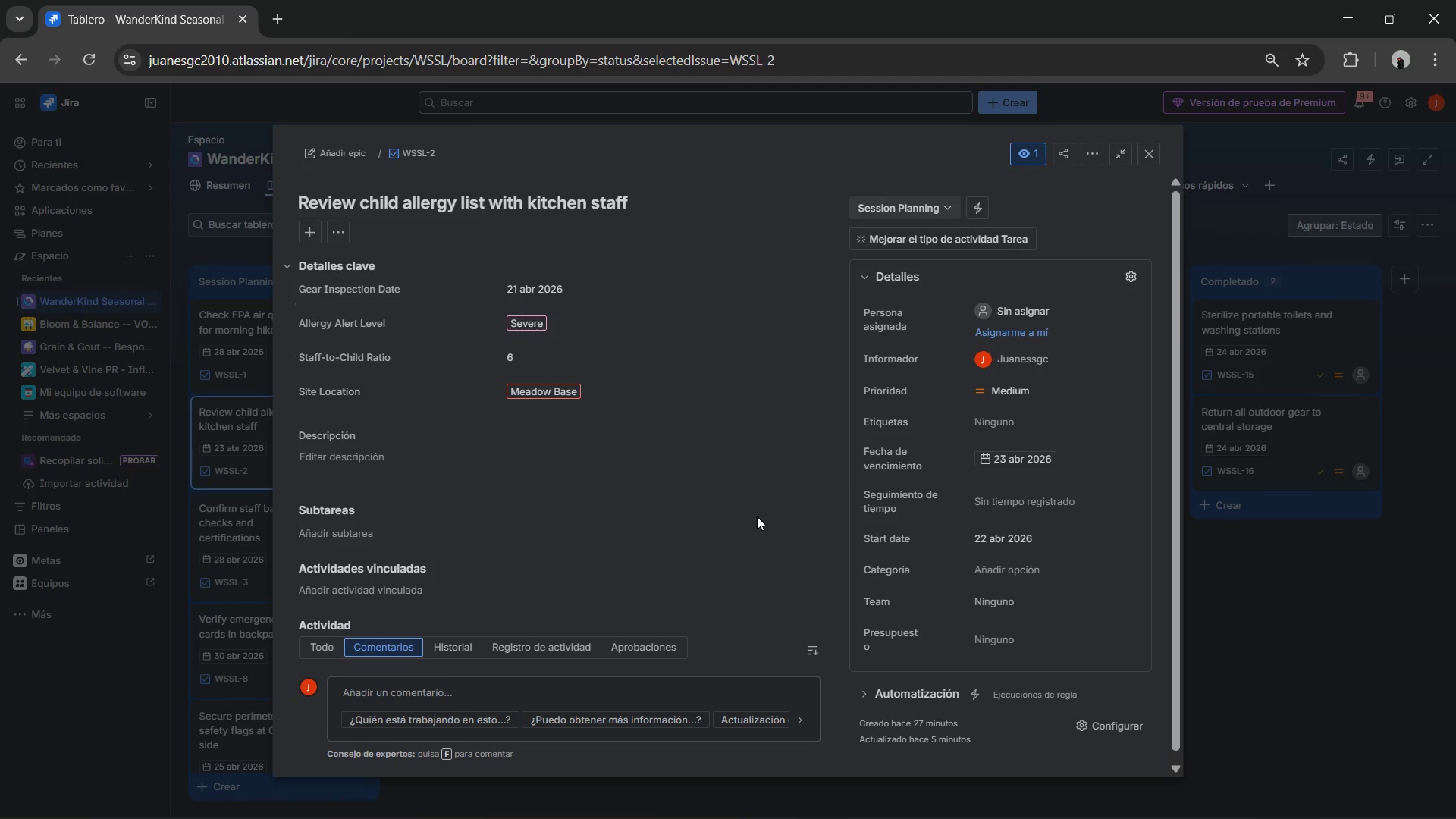 
wait(13.95)
 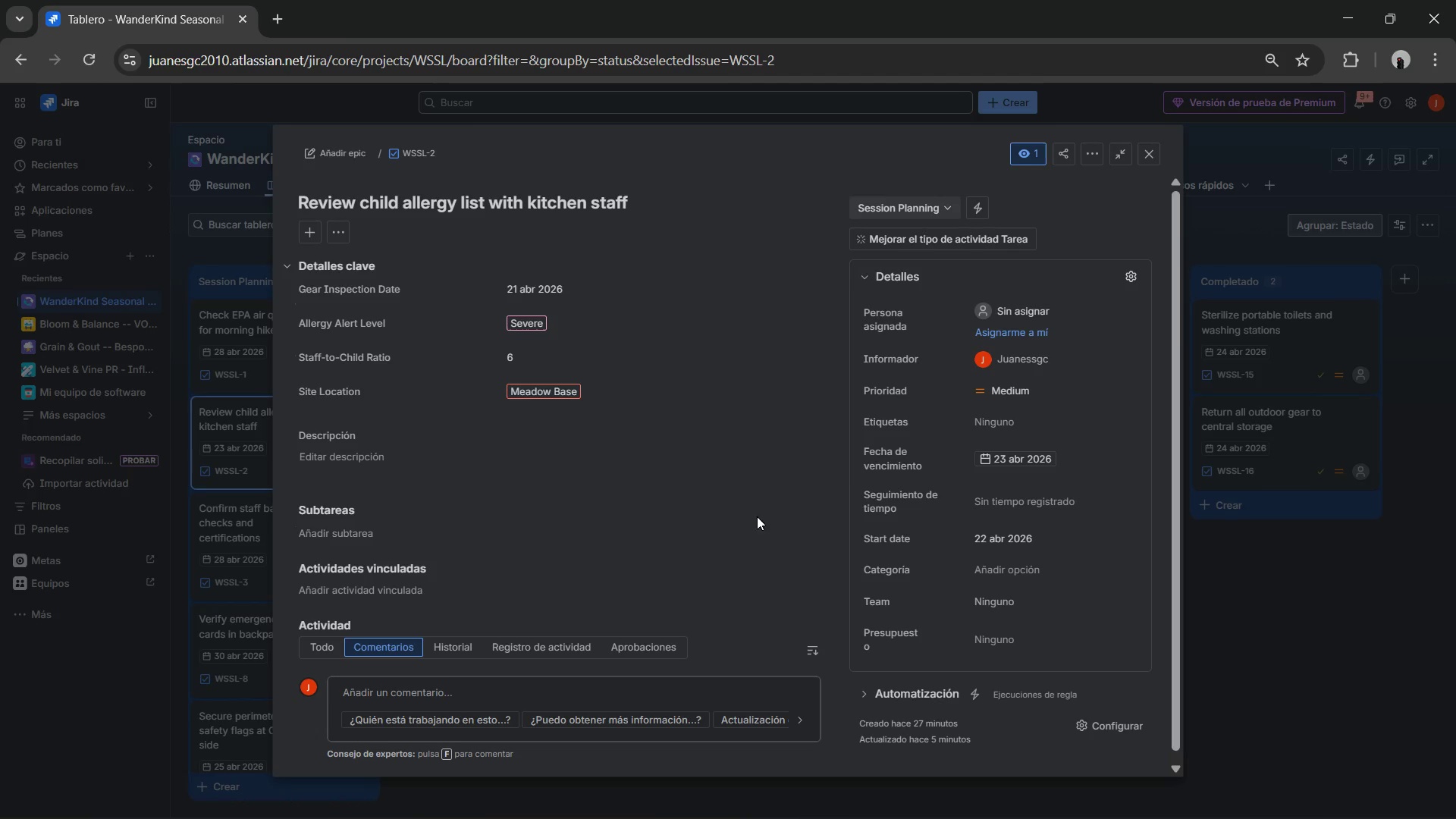 
scroll: coordinate [640, 302], scroll_direction: down, amount: 2.0
 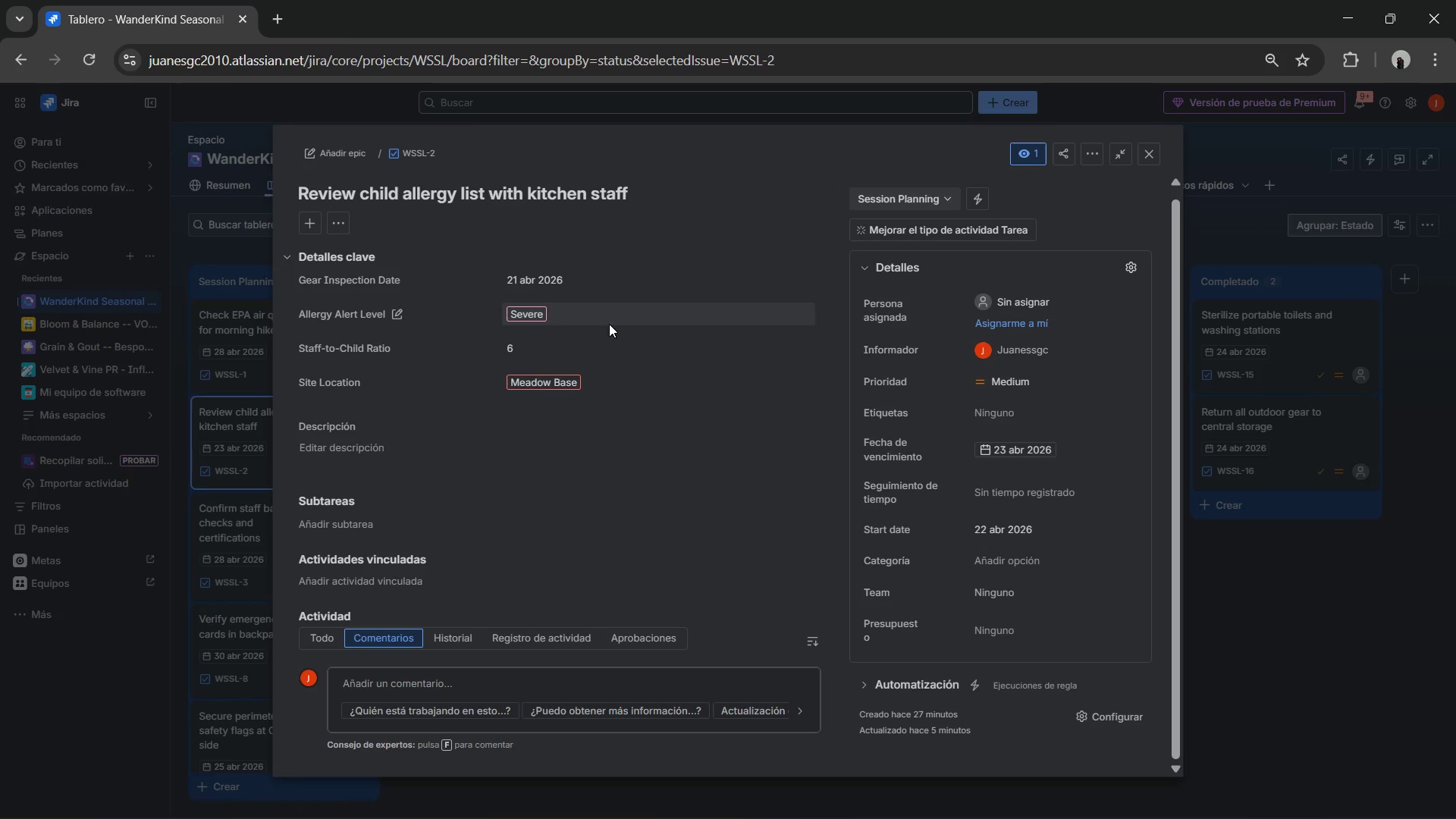 
scroll: coordinate [601, 328], scroll_direction: up, amount: 3.0
 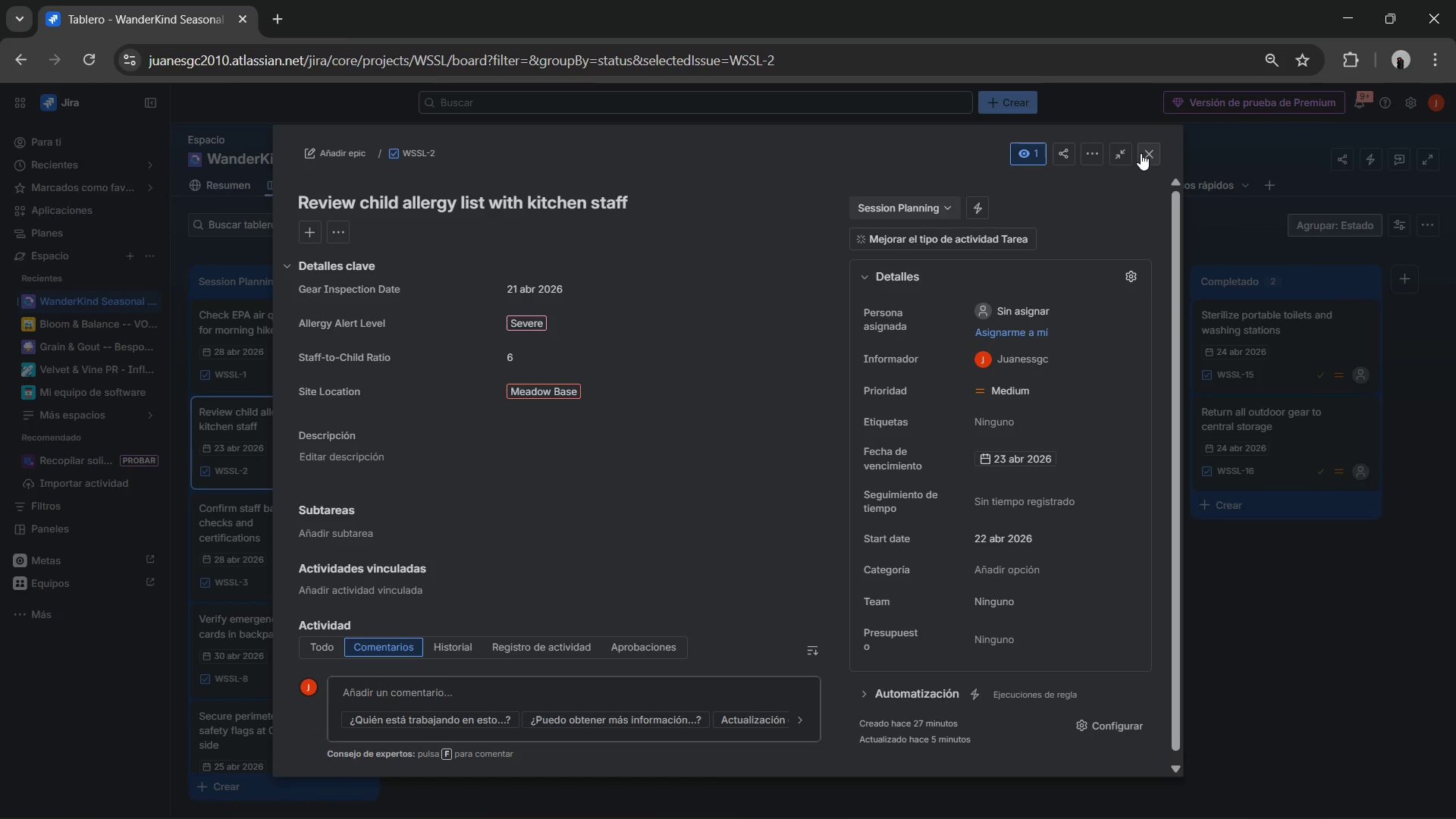 
left_click([1141, 153])
 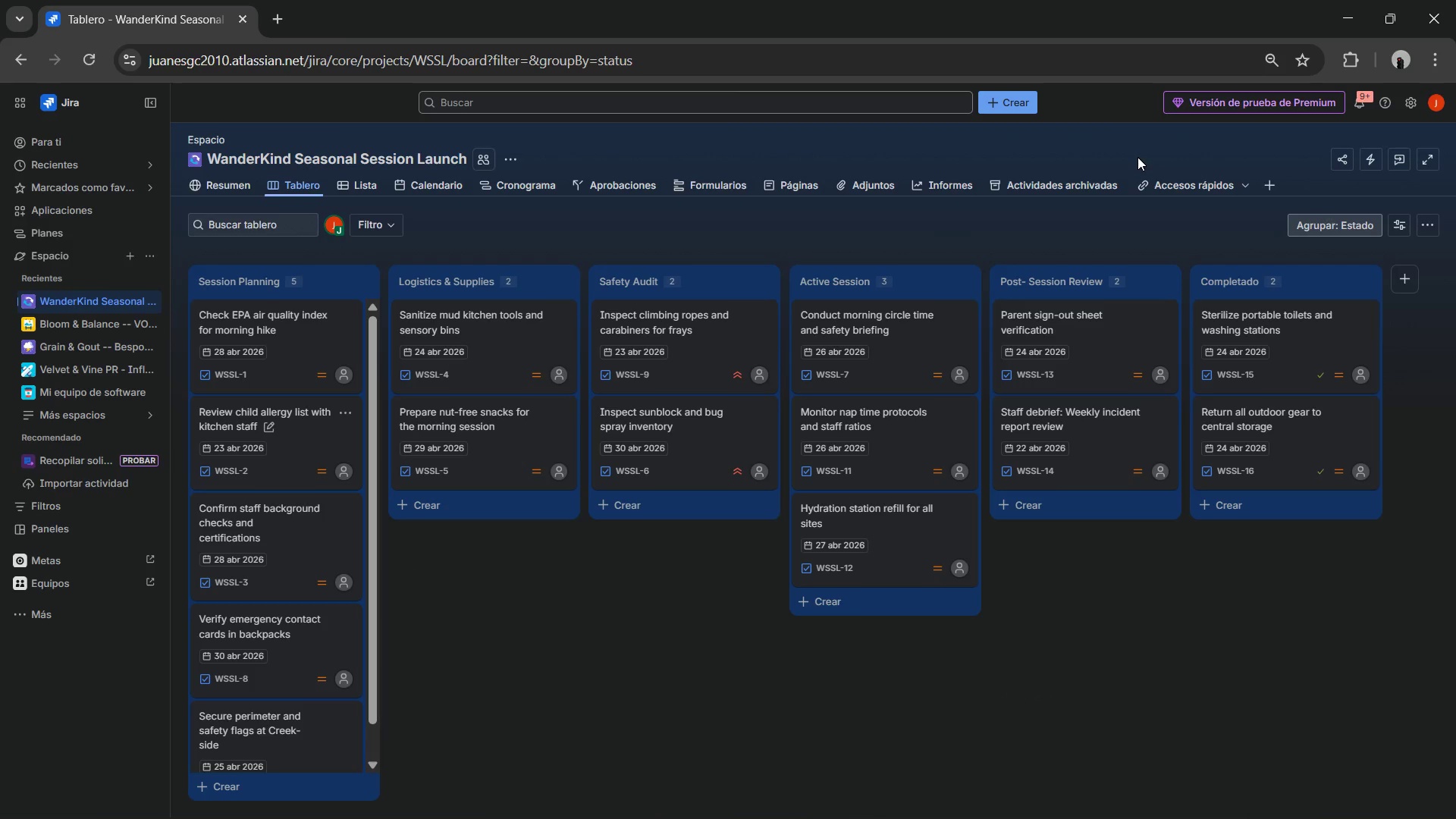 
wait(11.39)
 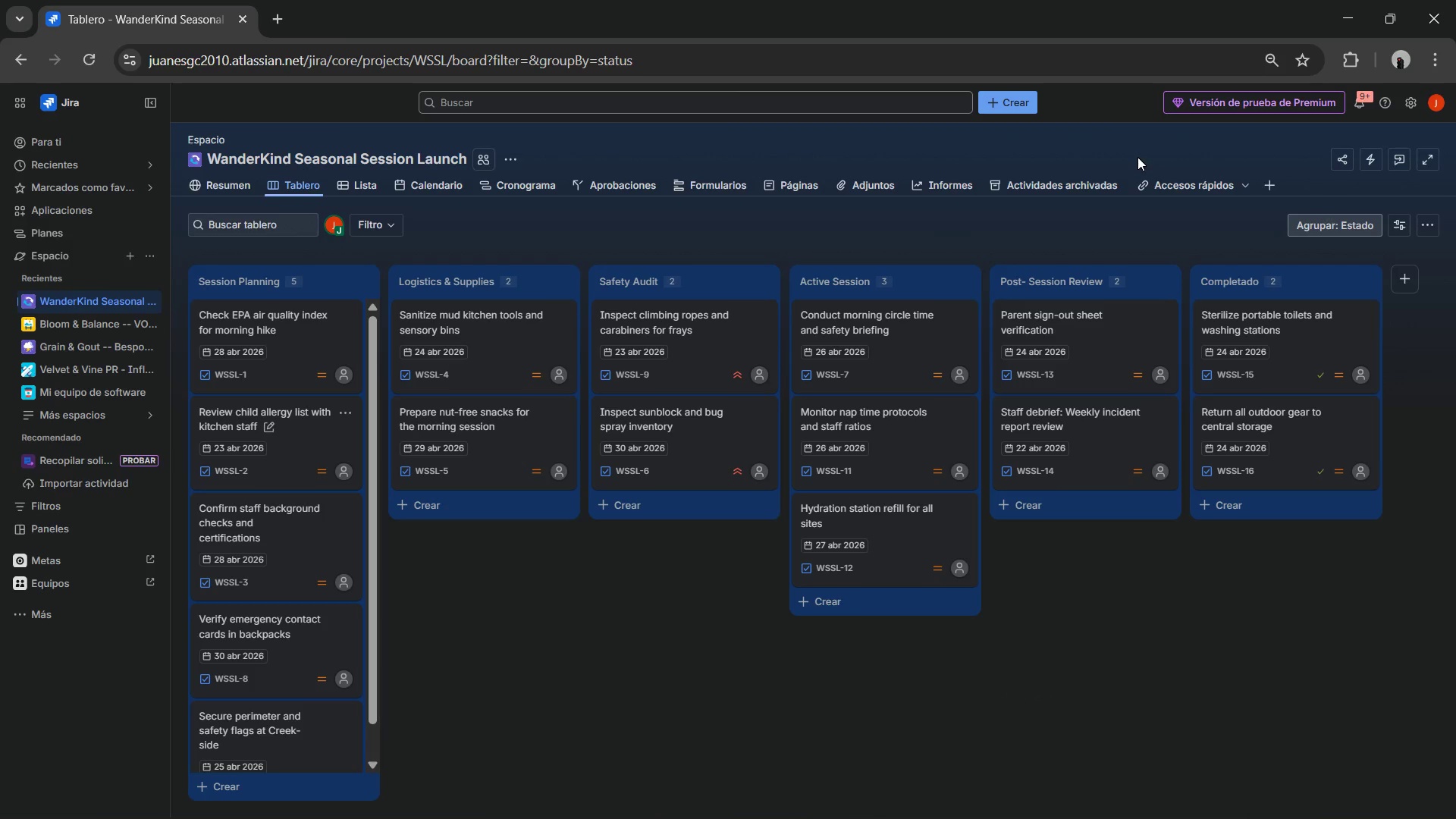 
left_click([184, 451])
 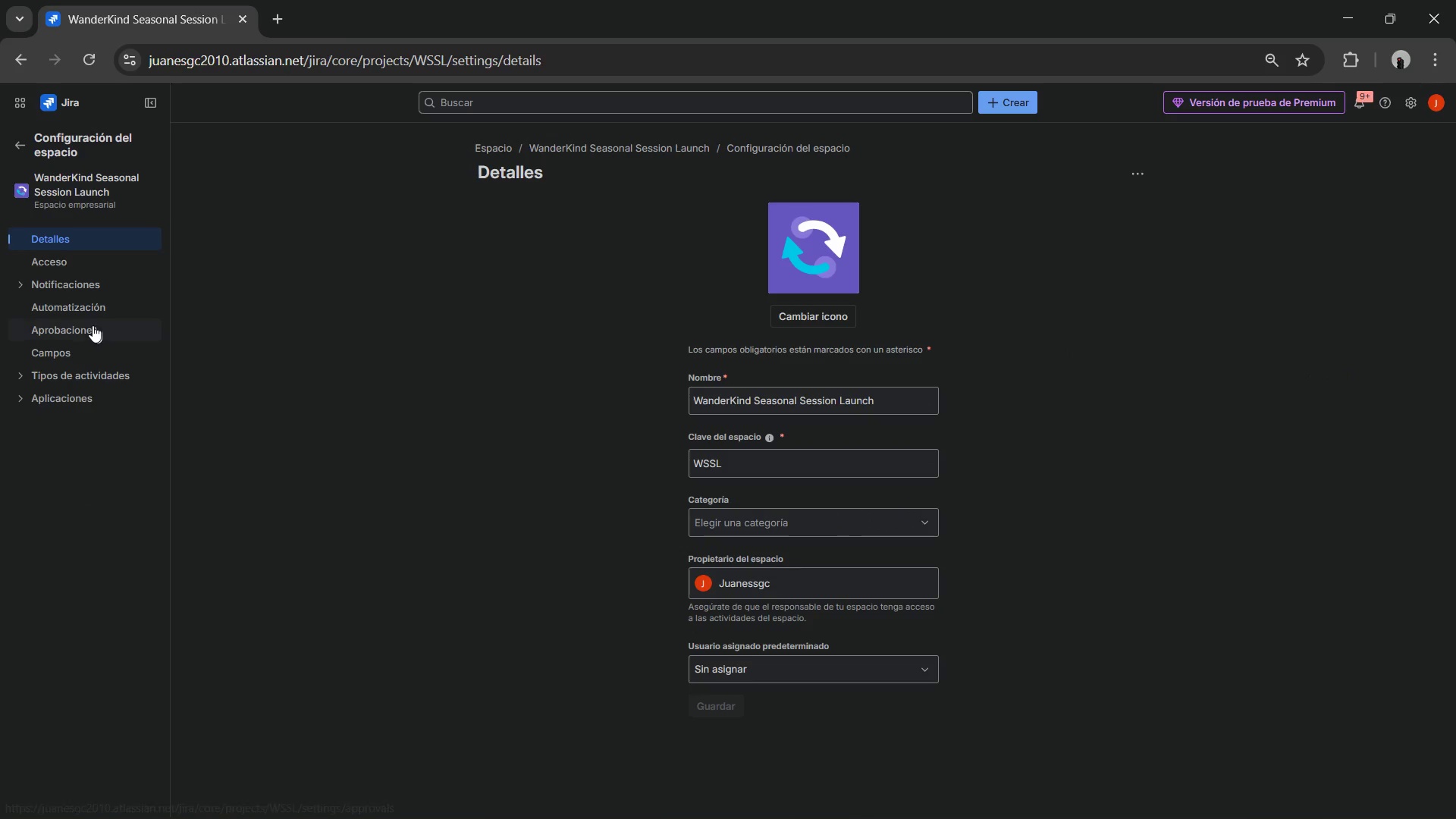 
left_click([68, 331])
 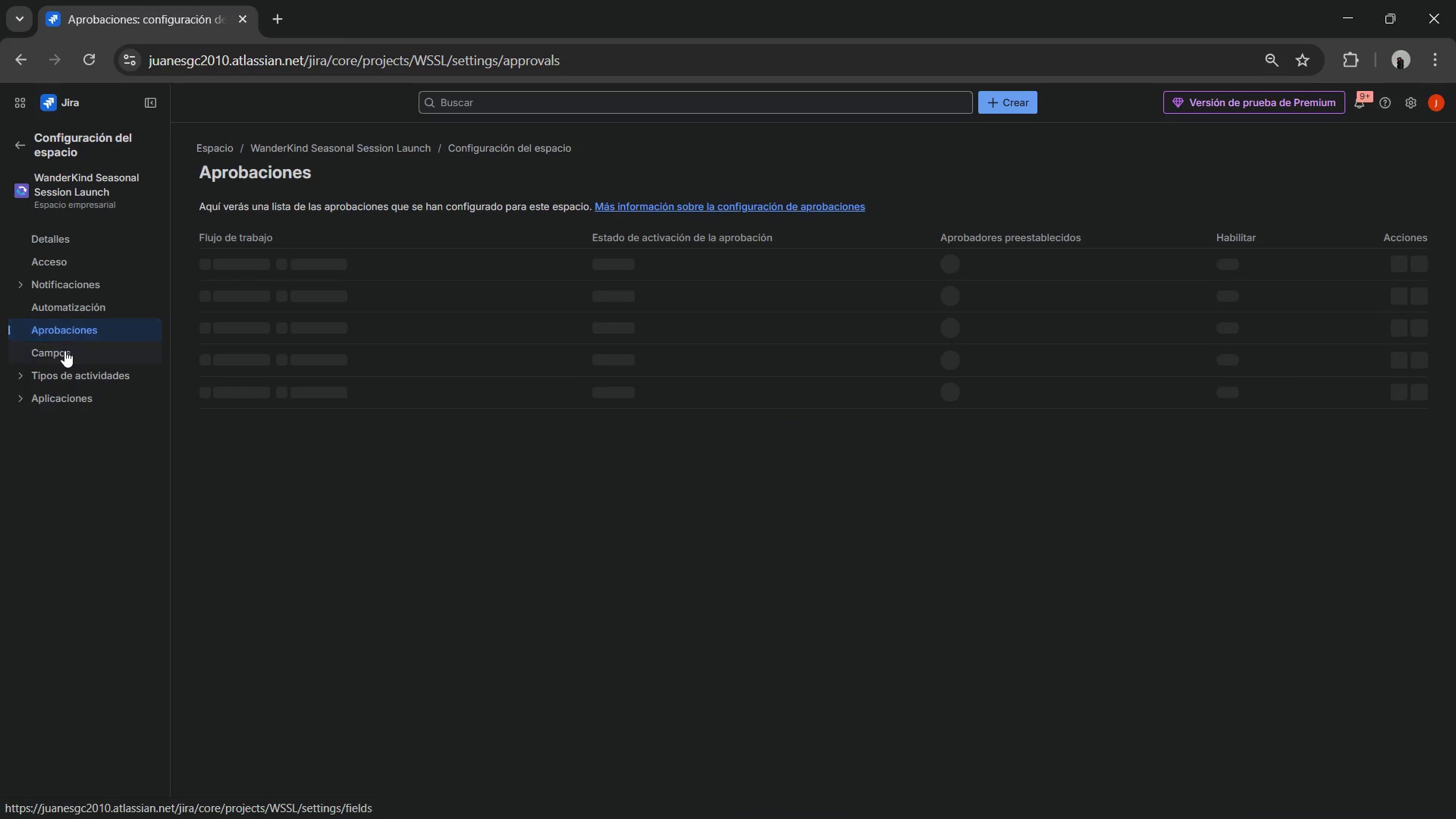 
left_click([64, 352])
 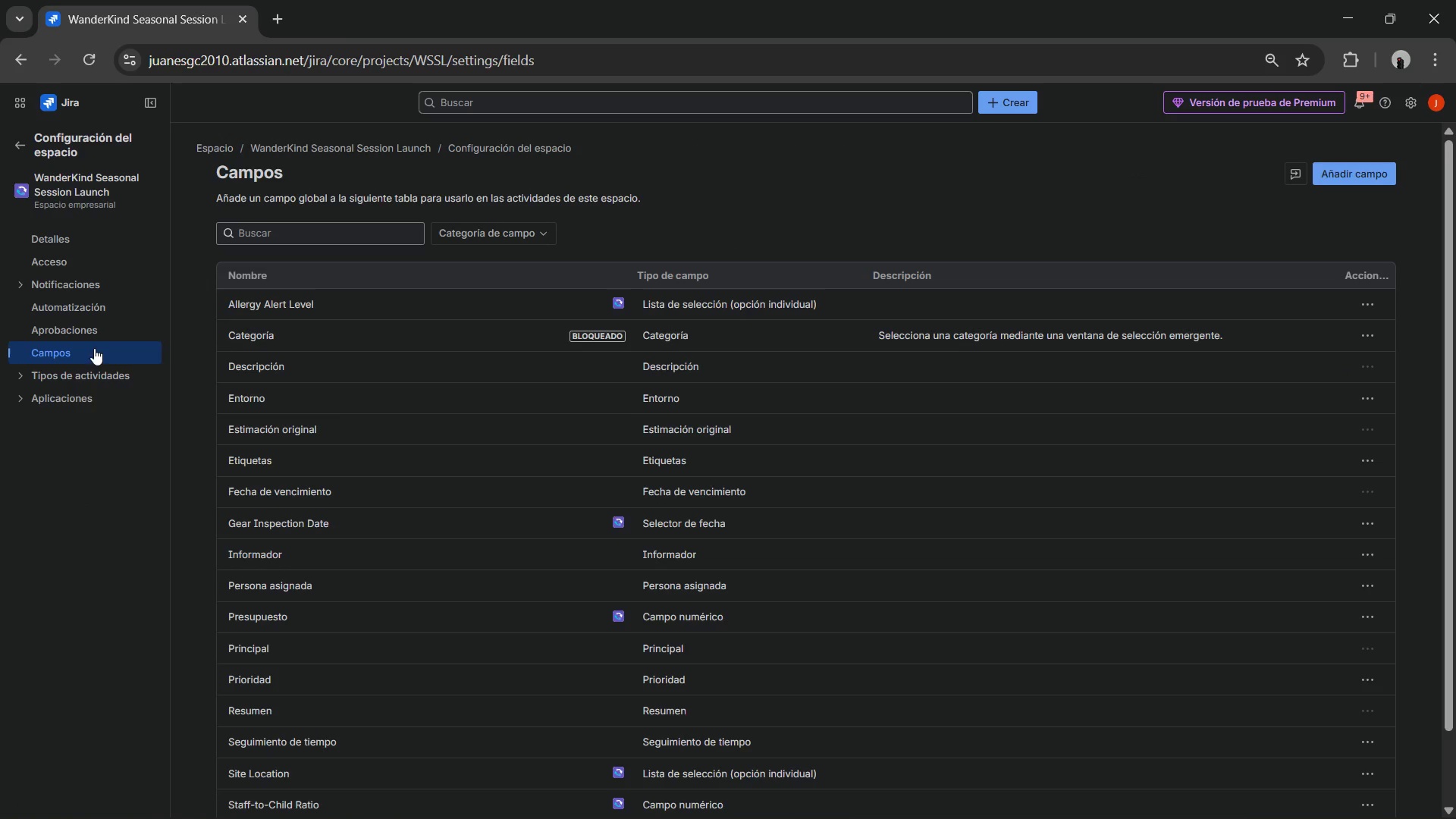 
left_click([27, 369])
 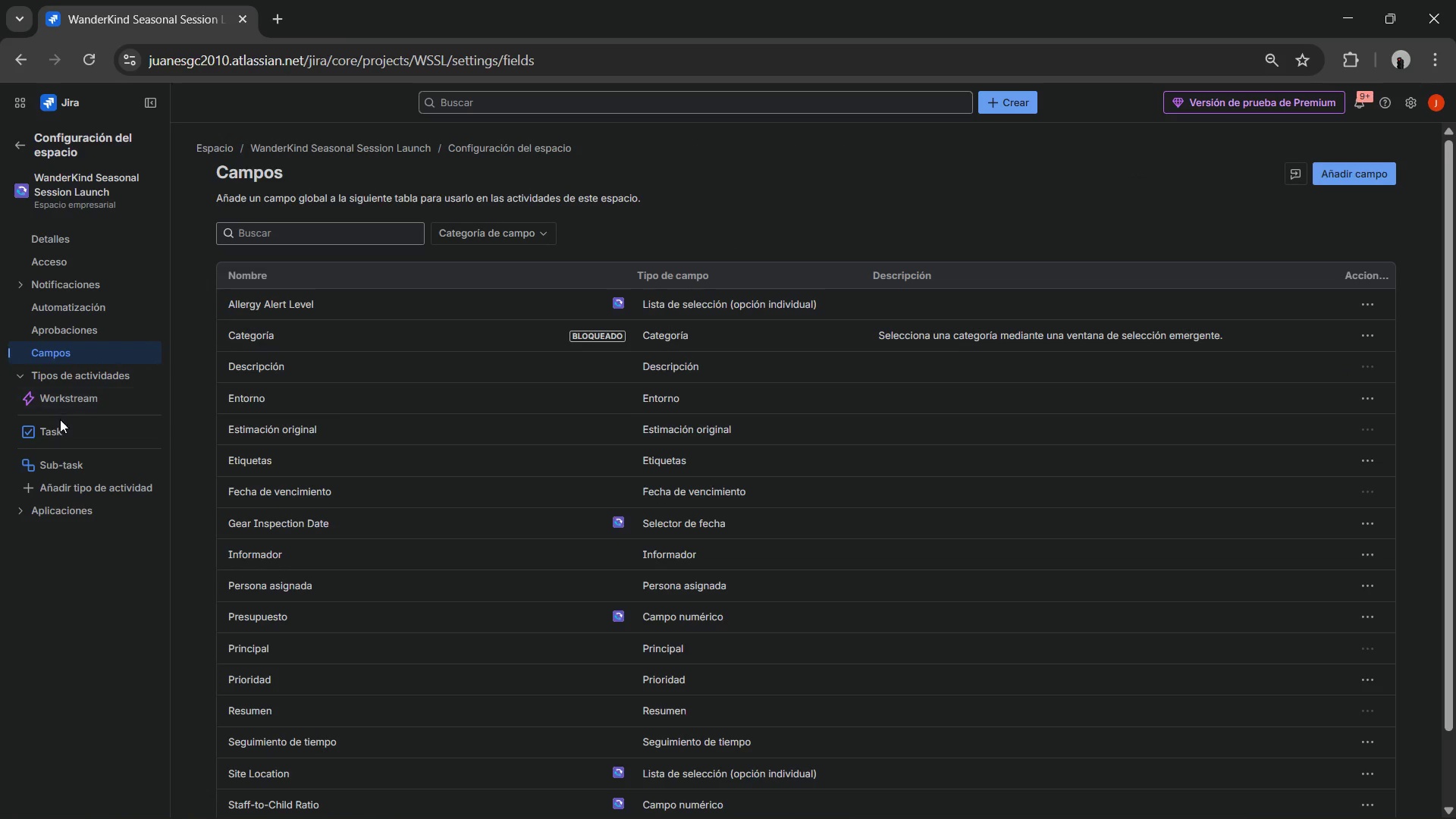 
left_click([57, 434])
 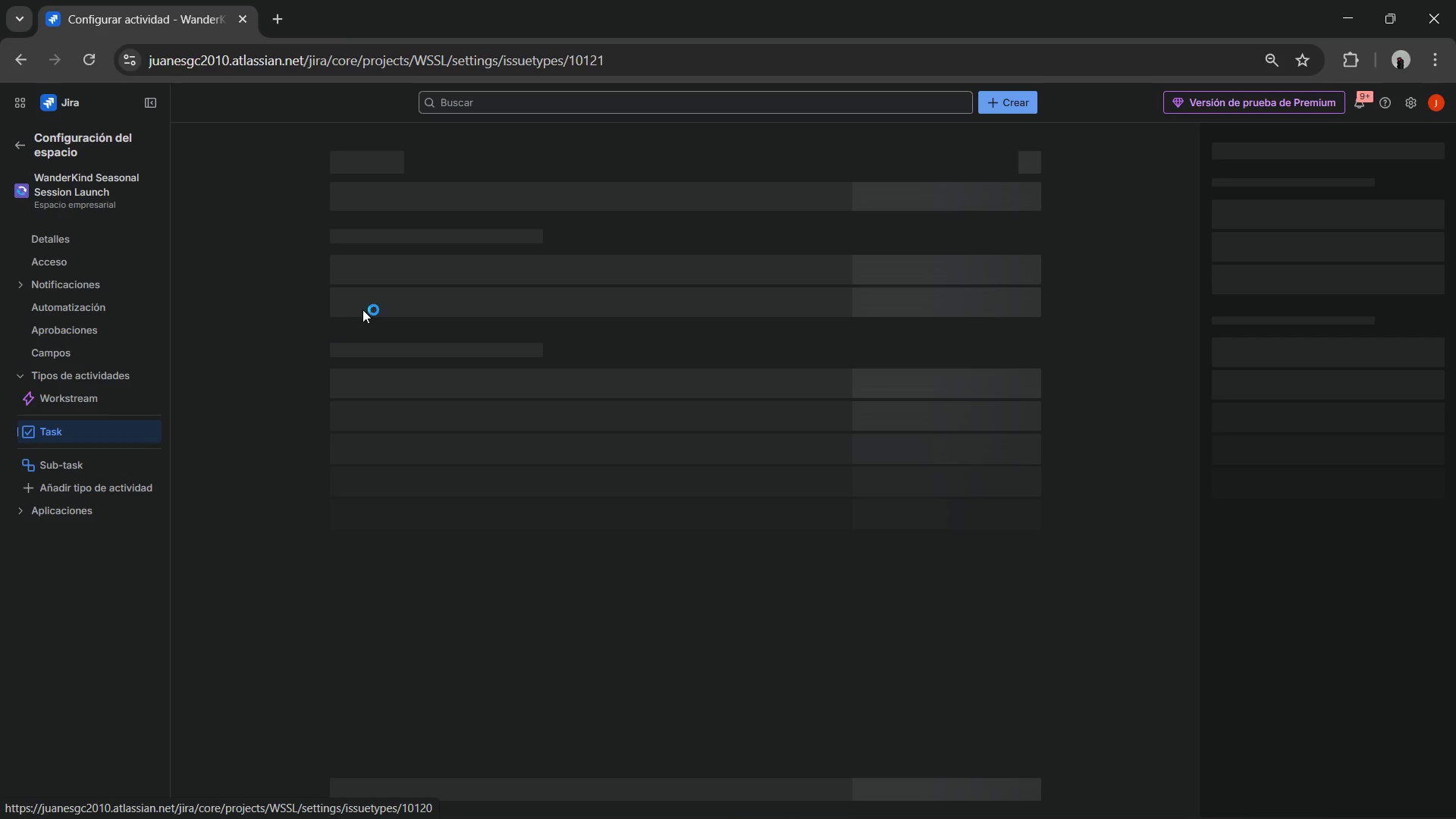 
mouse_move([464, 300])
 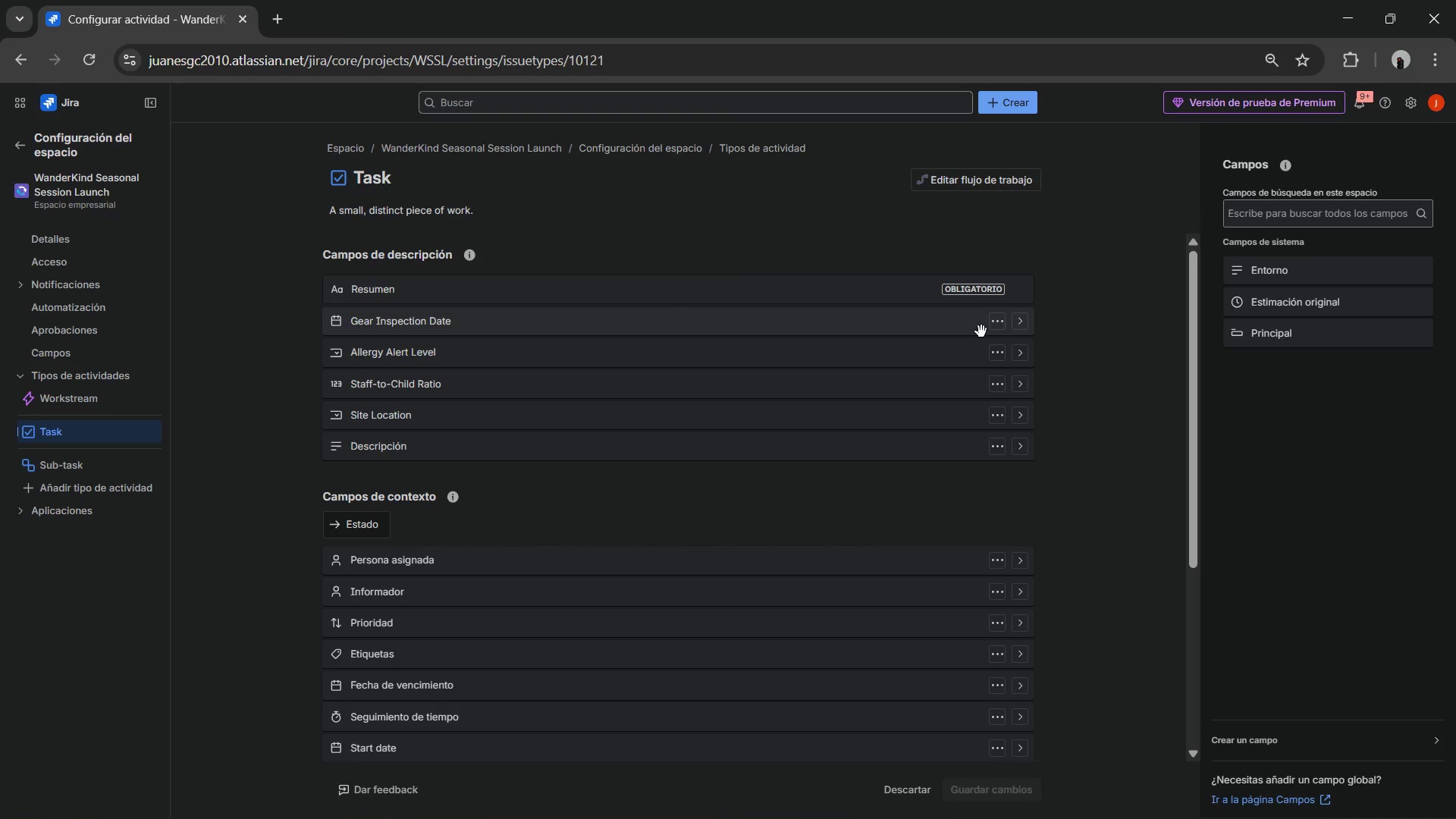 
wait(13.64)
 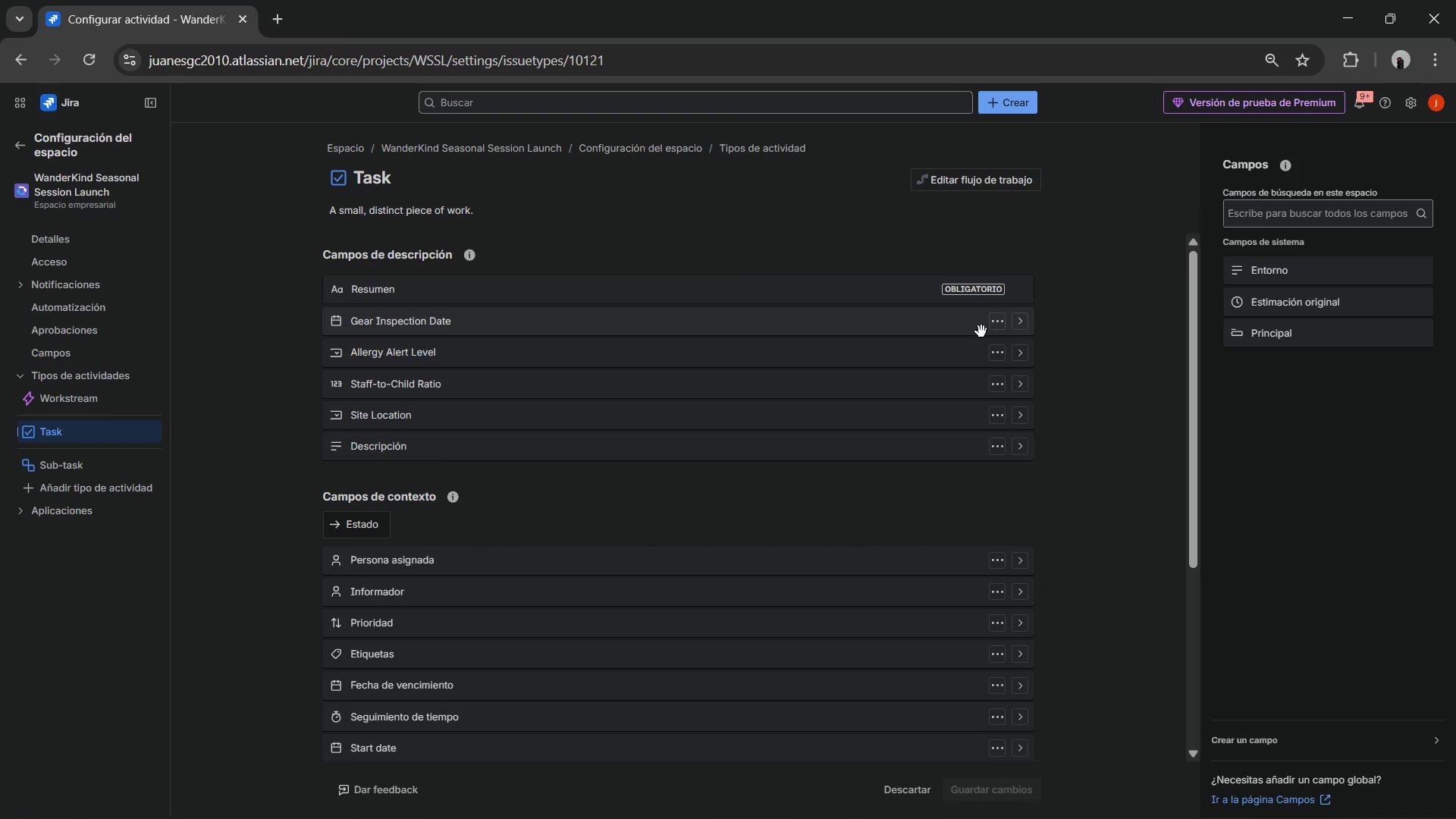 
left_click([673, 35])
 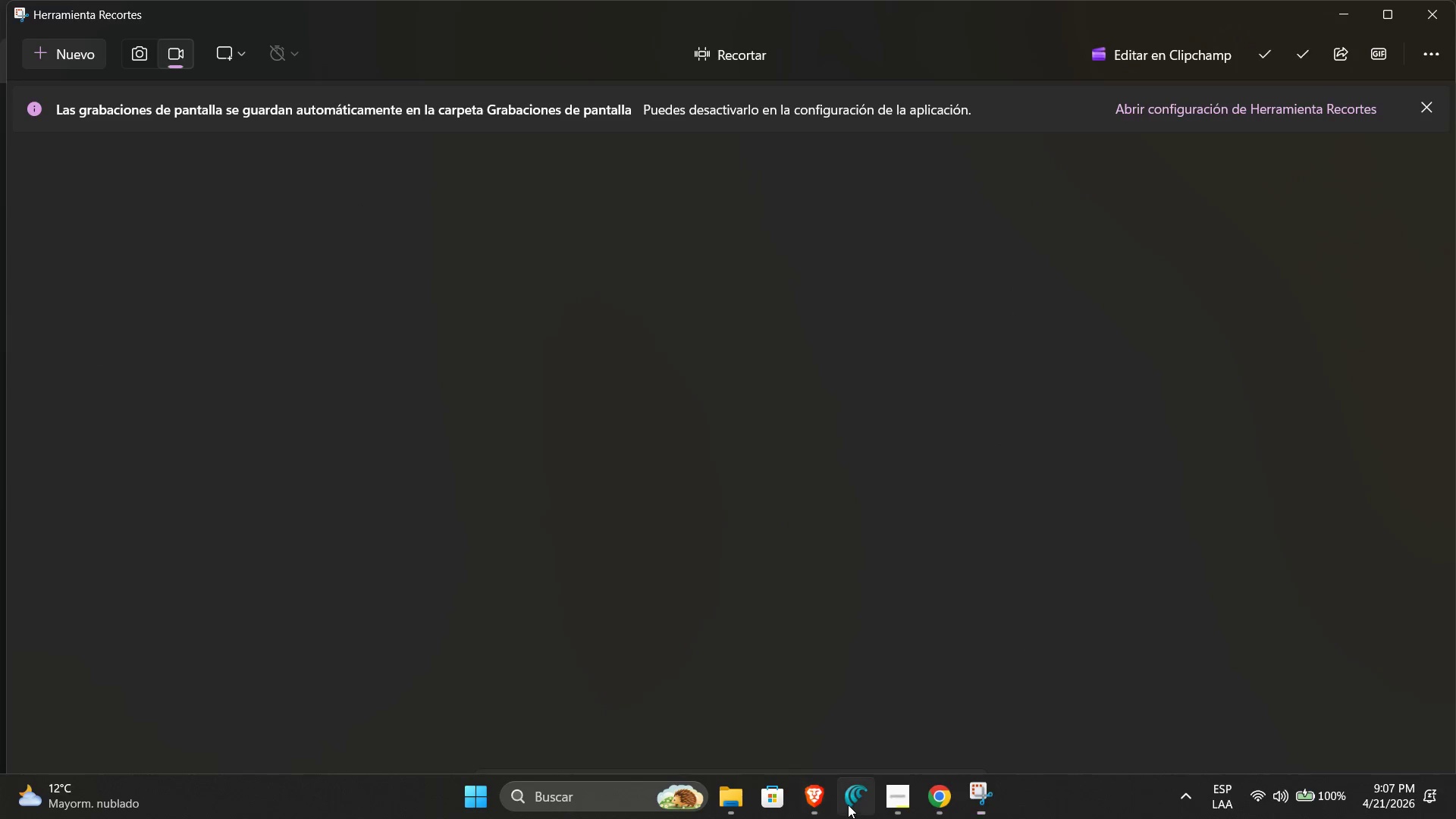 
left_click([893, 805])